 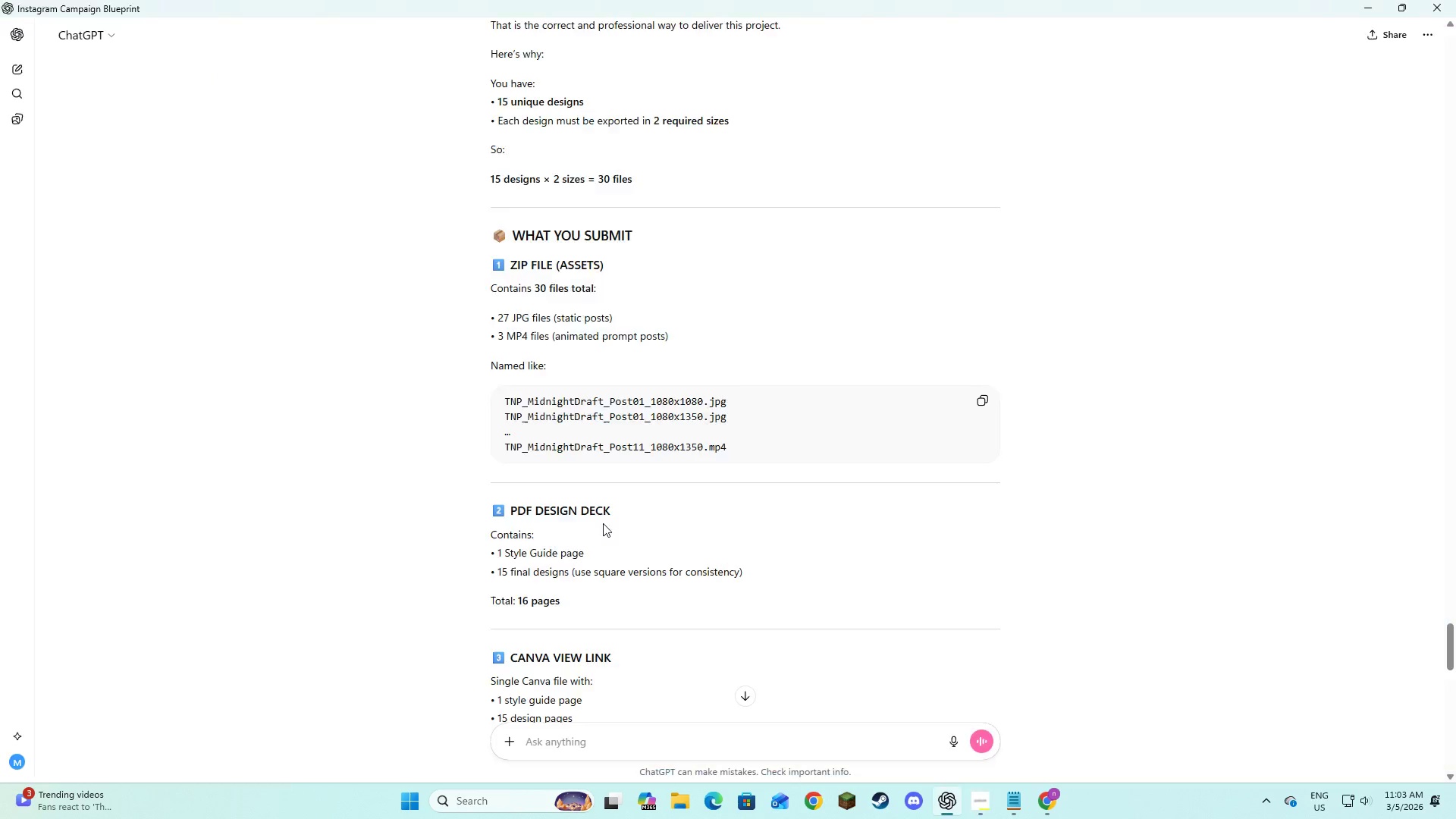 
key(Alt+Tab)
 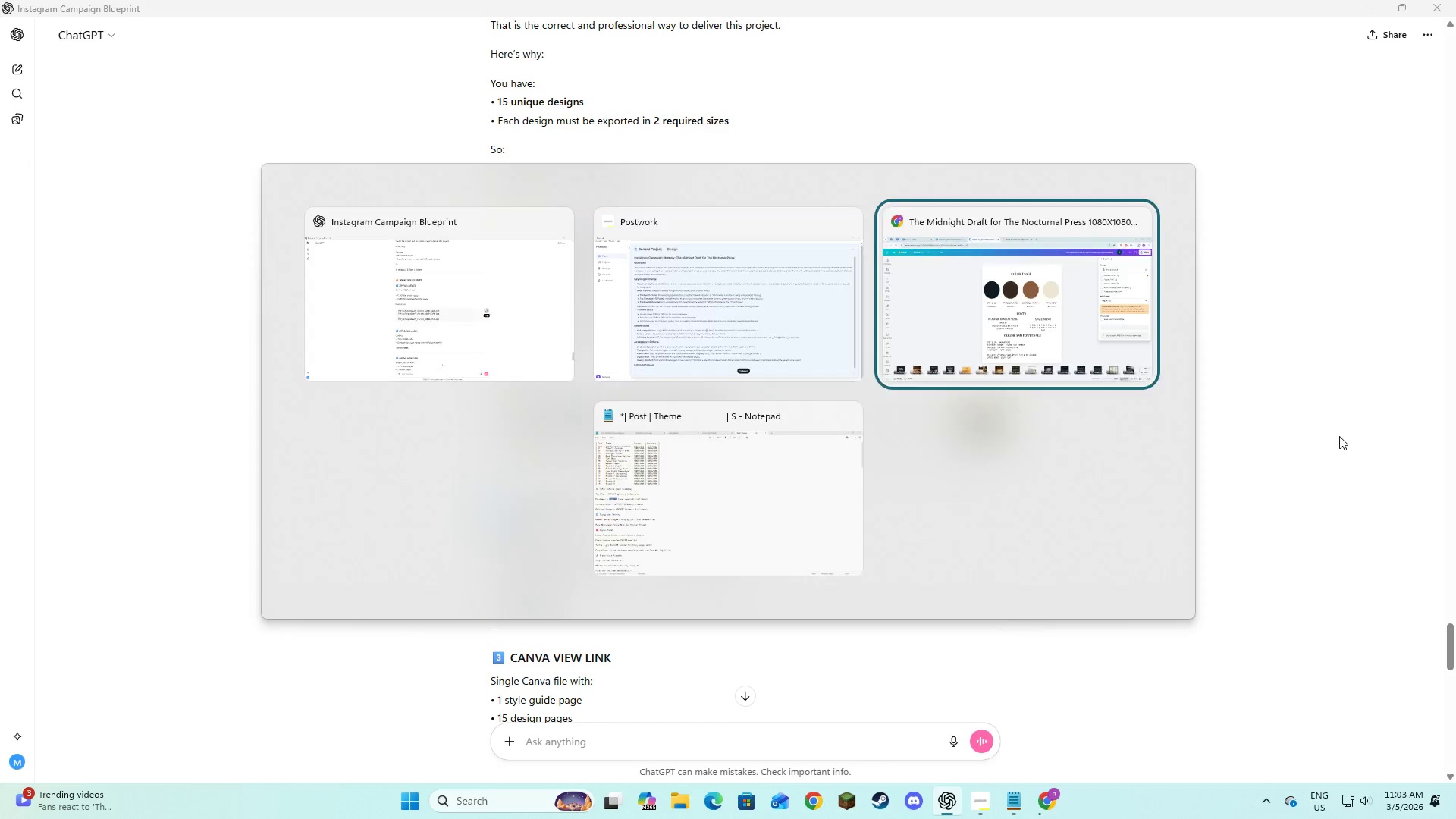 
key(Alt+Tab)
 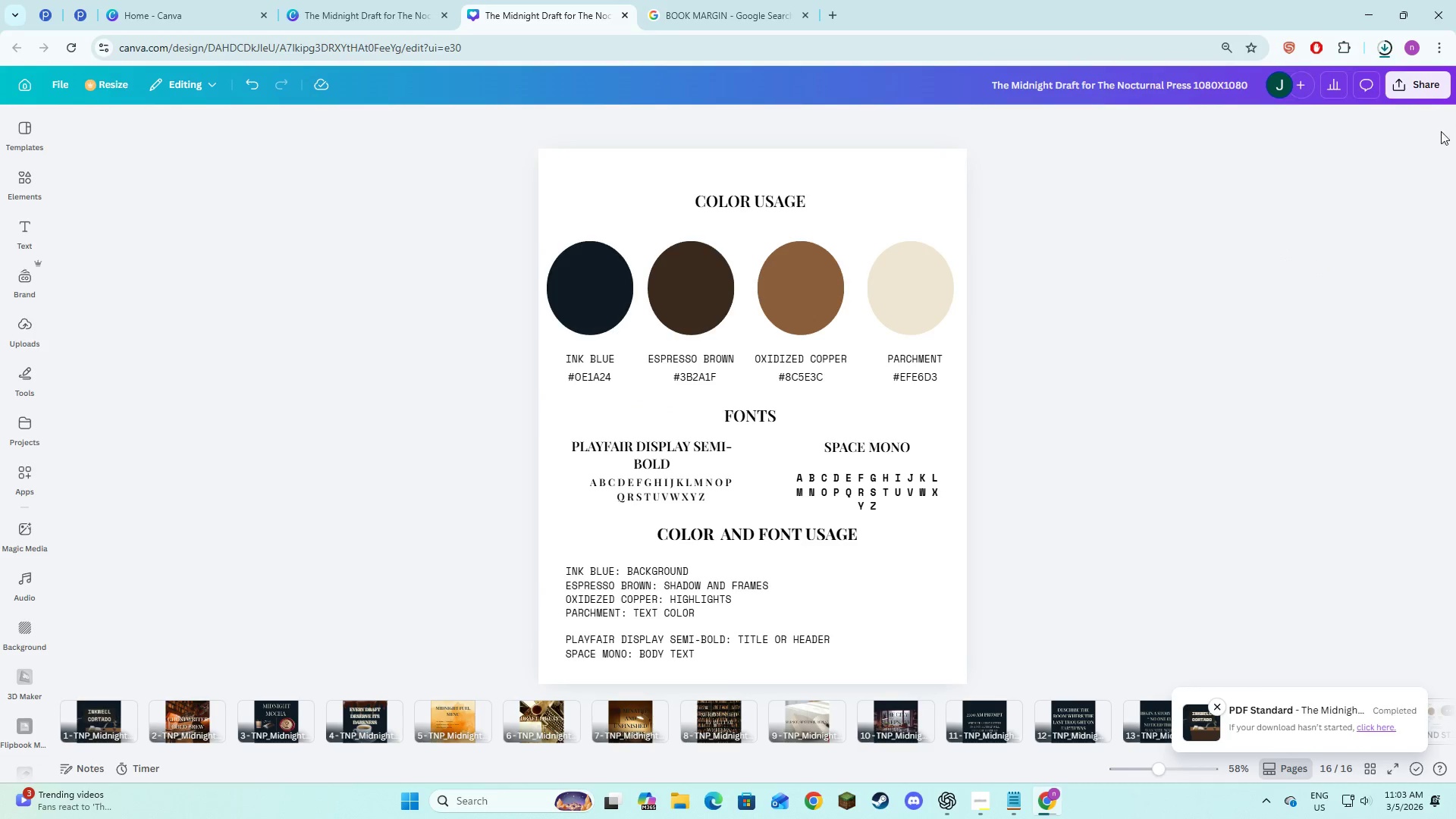 
left_click([1416, 74])
 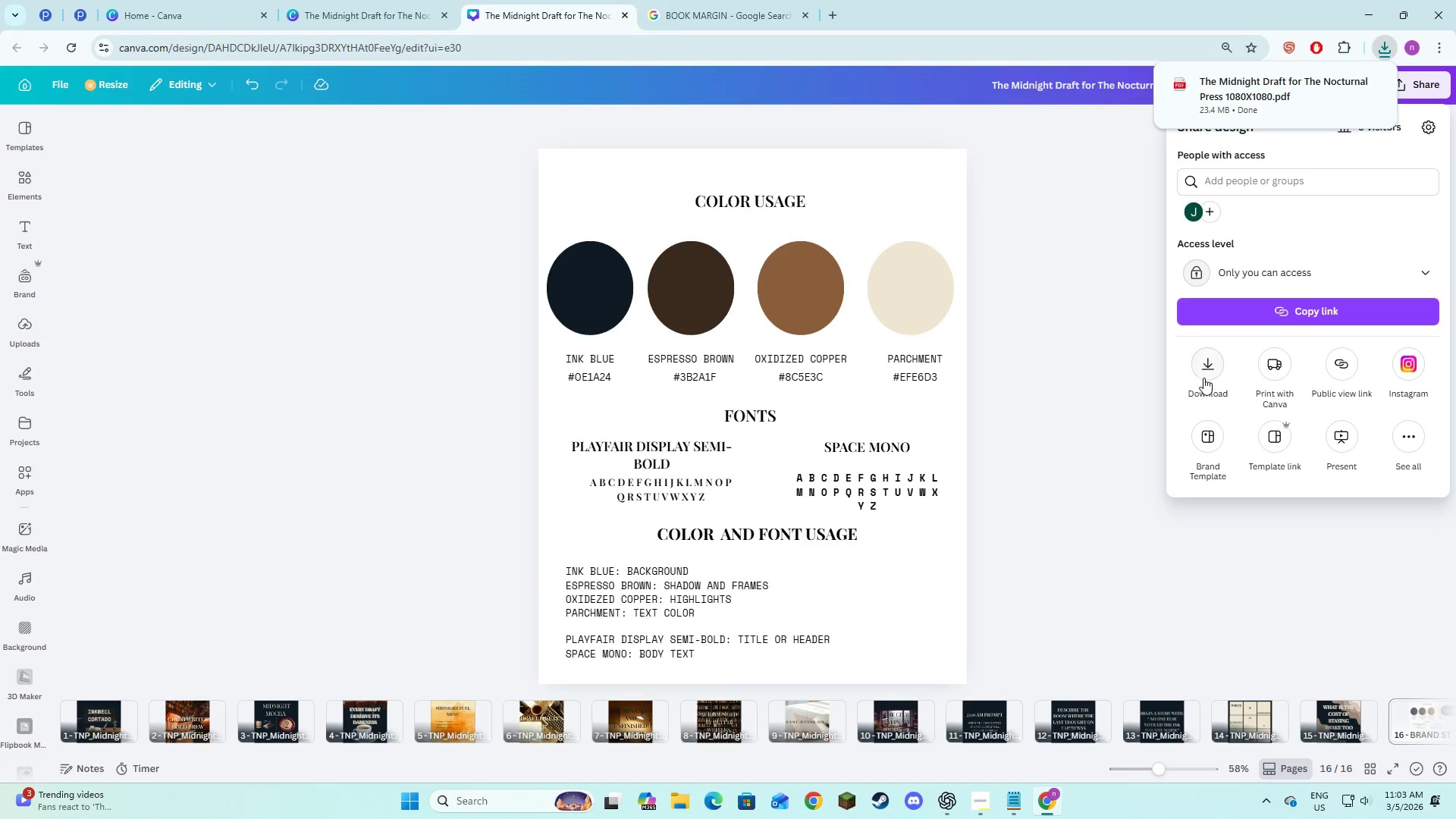 
left_click([1202, 378])
 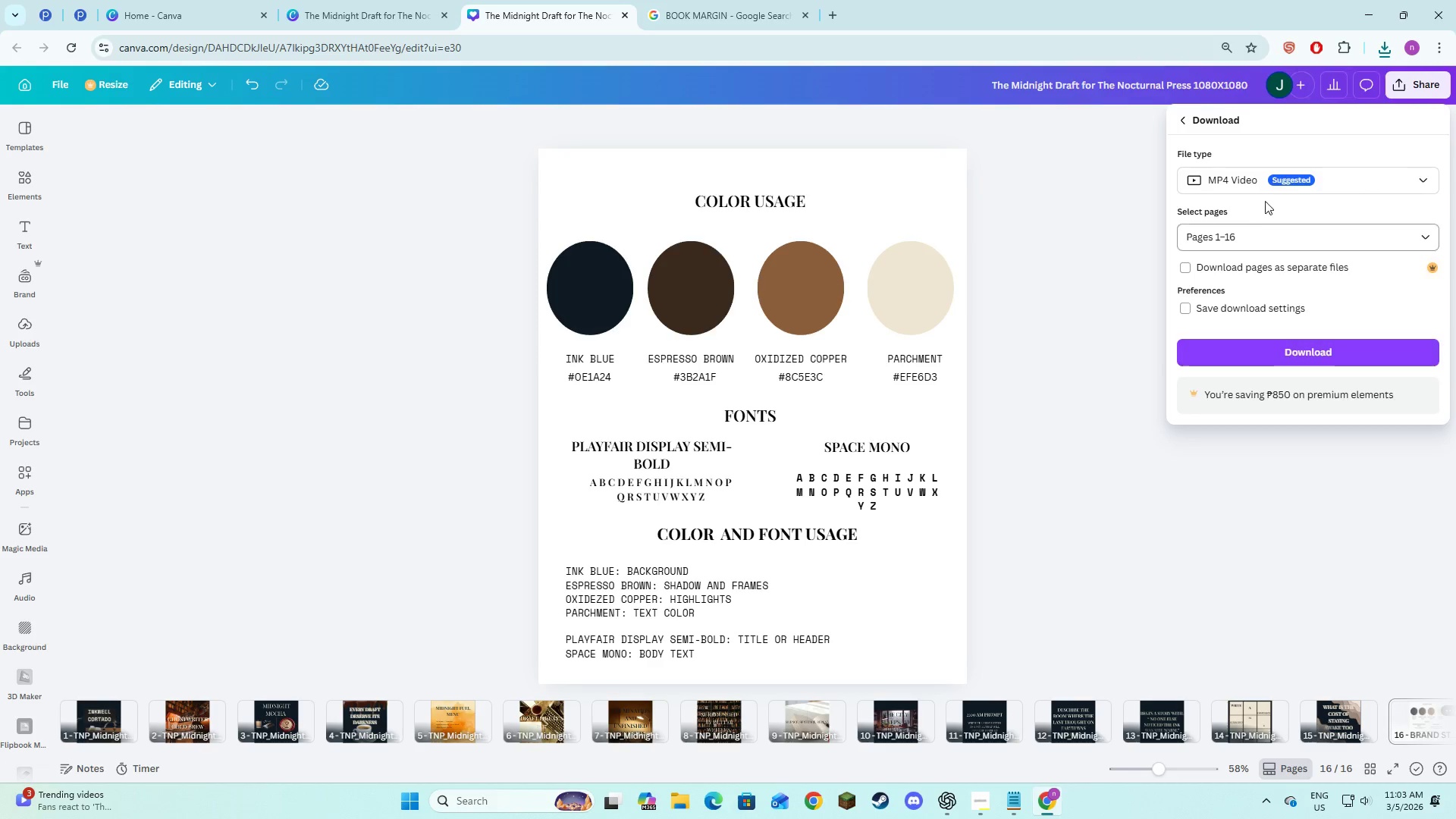 
left_click([1270, 351])
 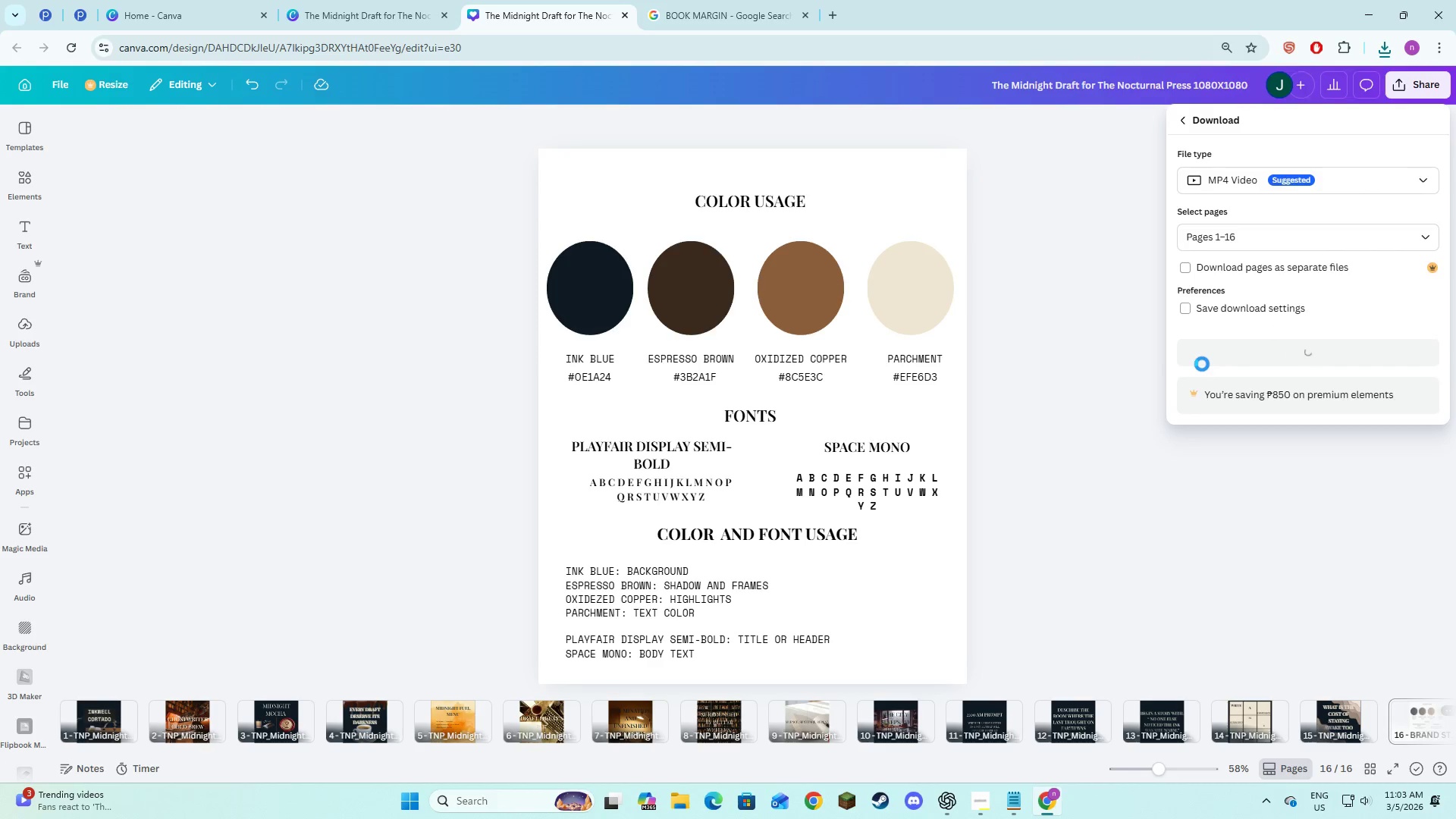 
key(Alt+AltLeft)
 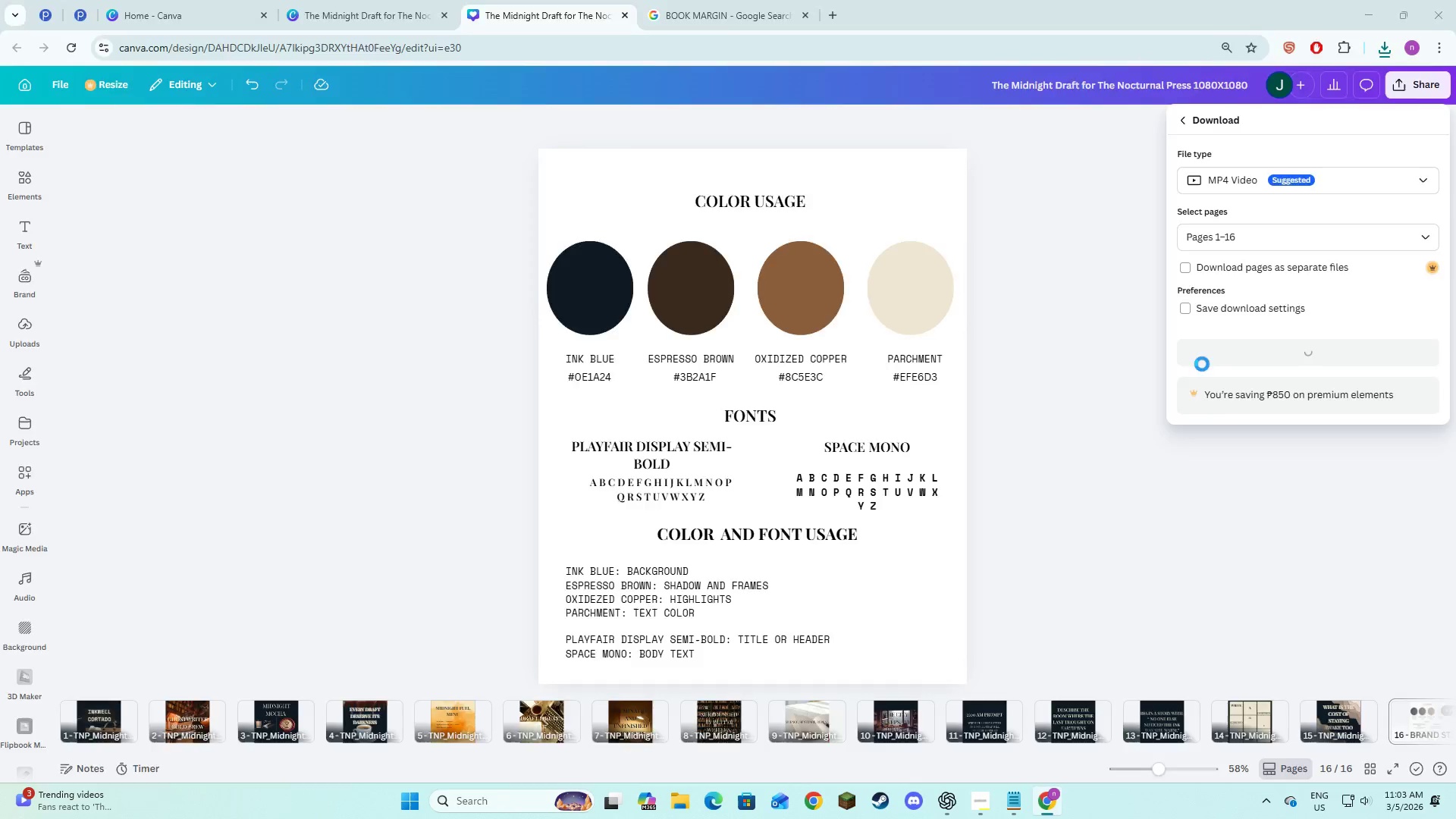 
key(Alt+Tab)
 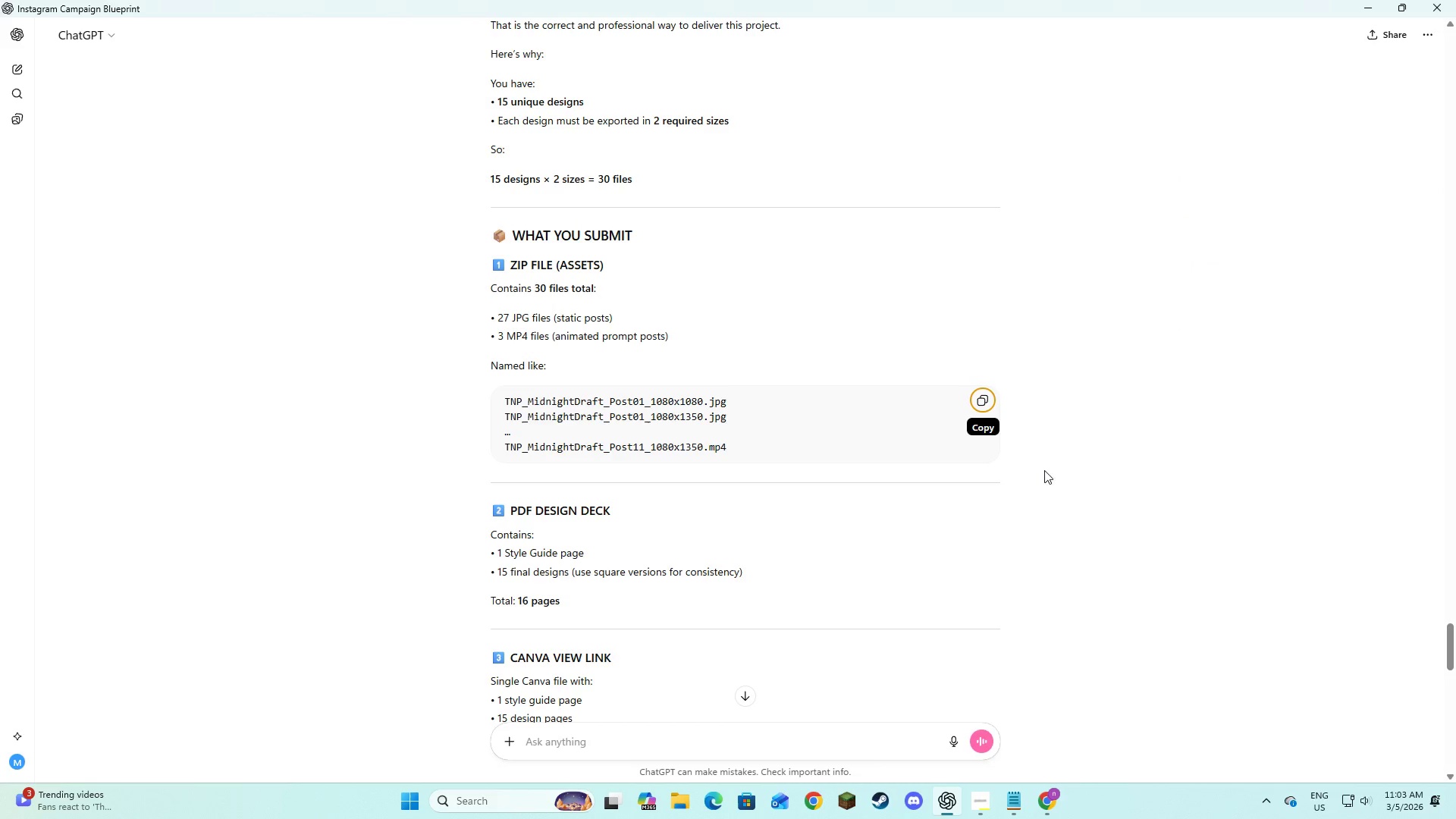 
key(Alt+Tab)
 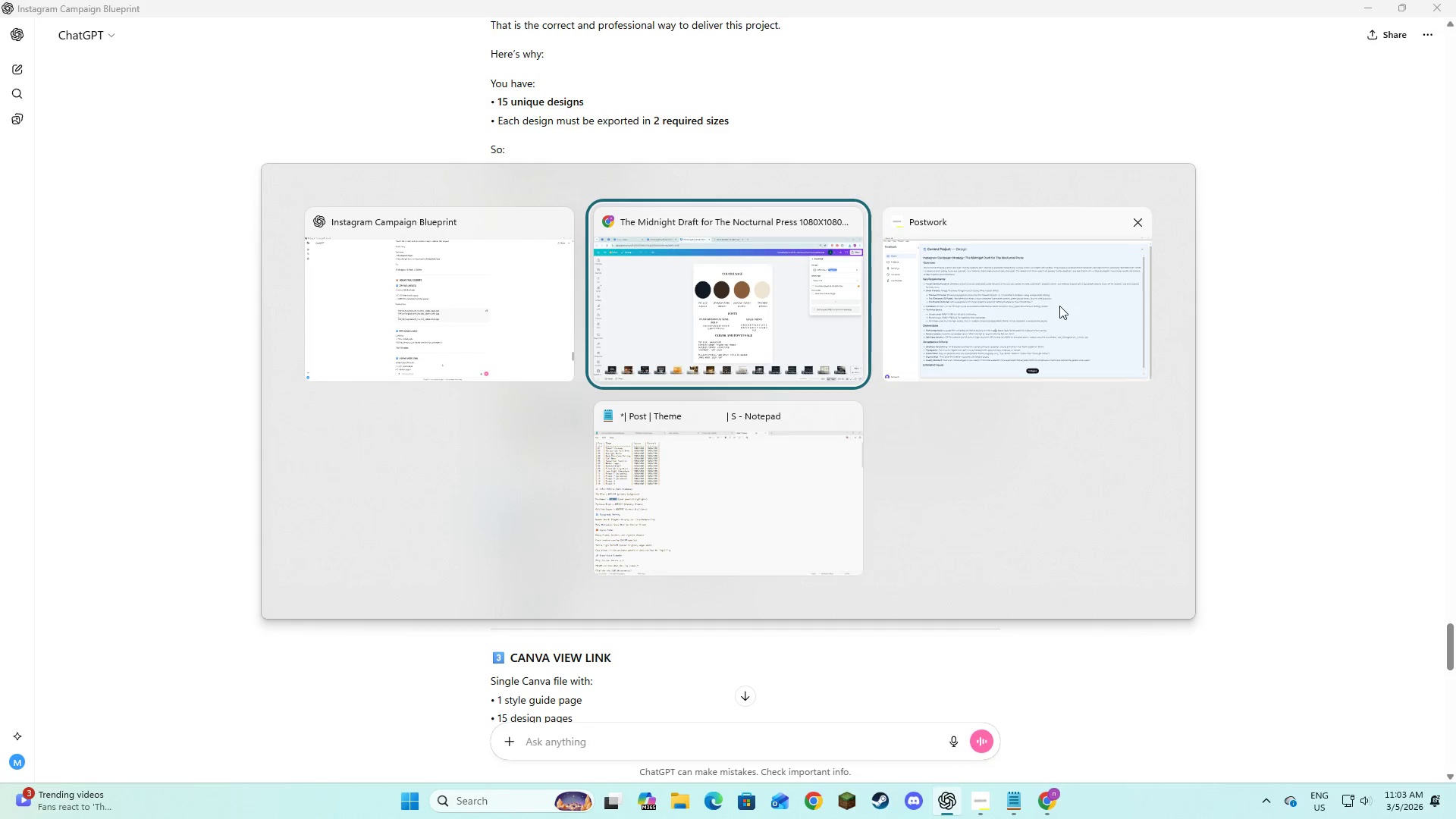 
left_click([946, 340])